 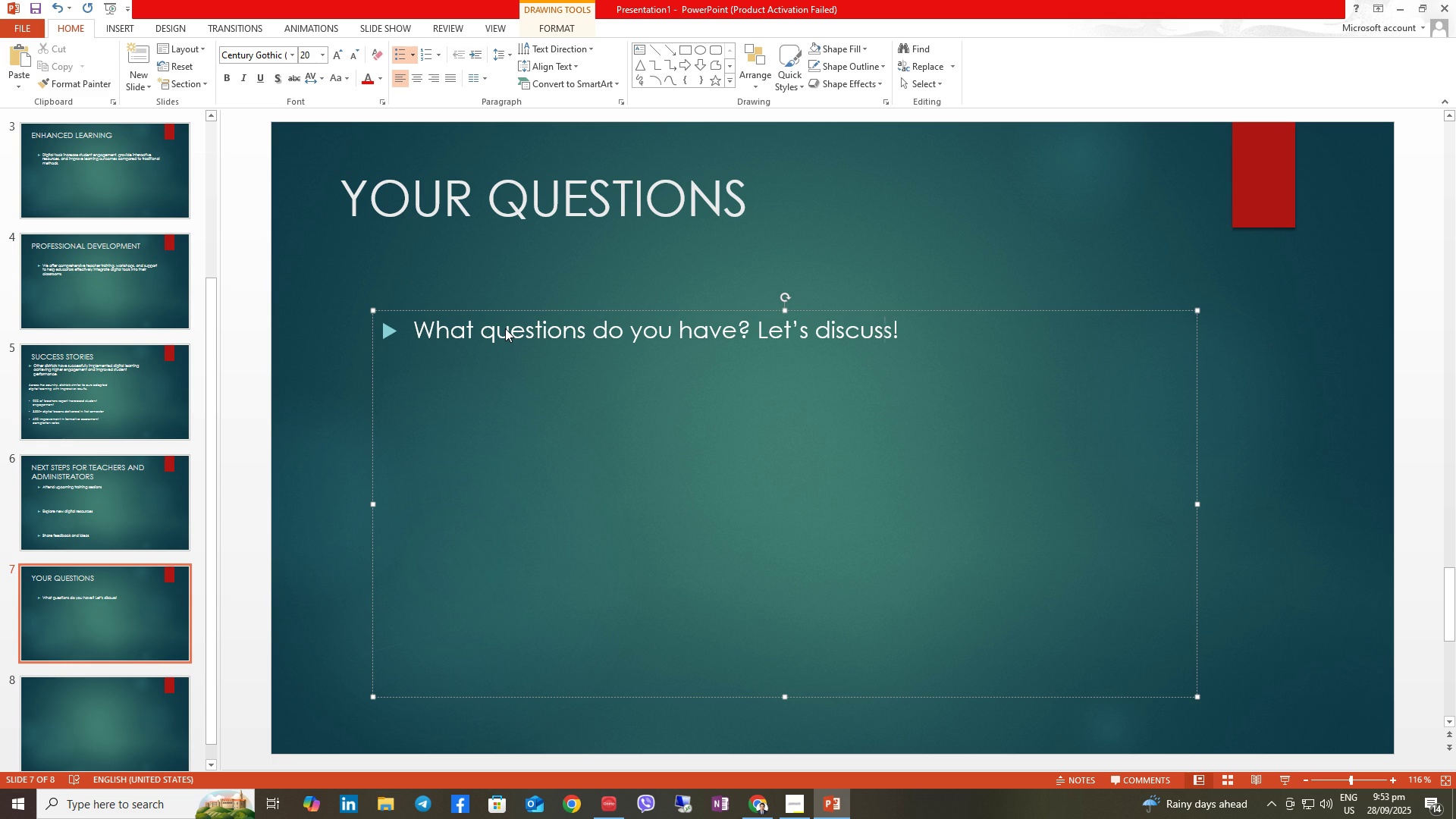 
key(ArrowLeft)
 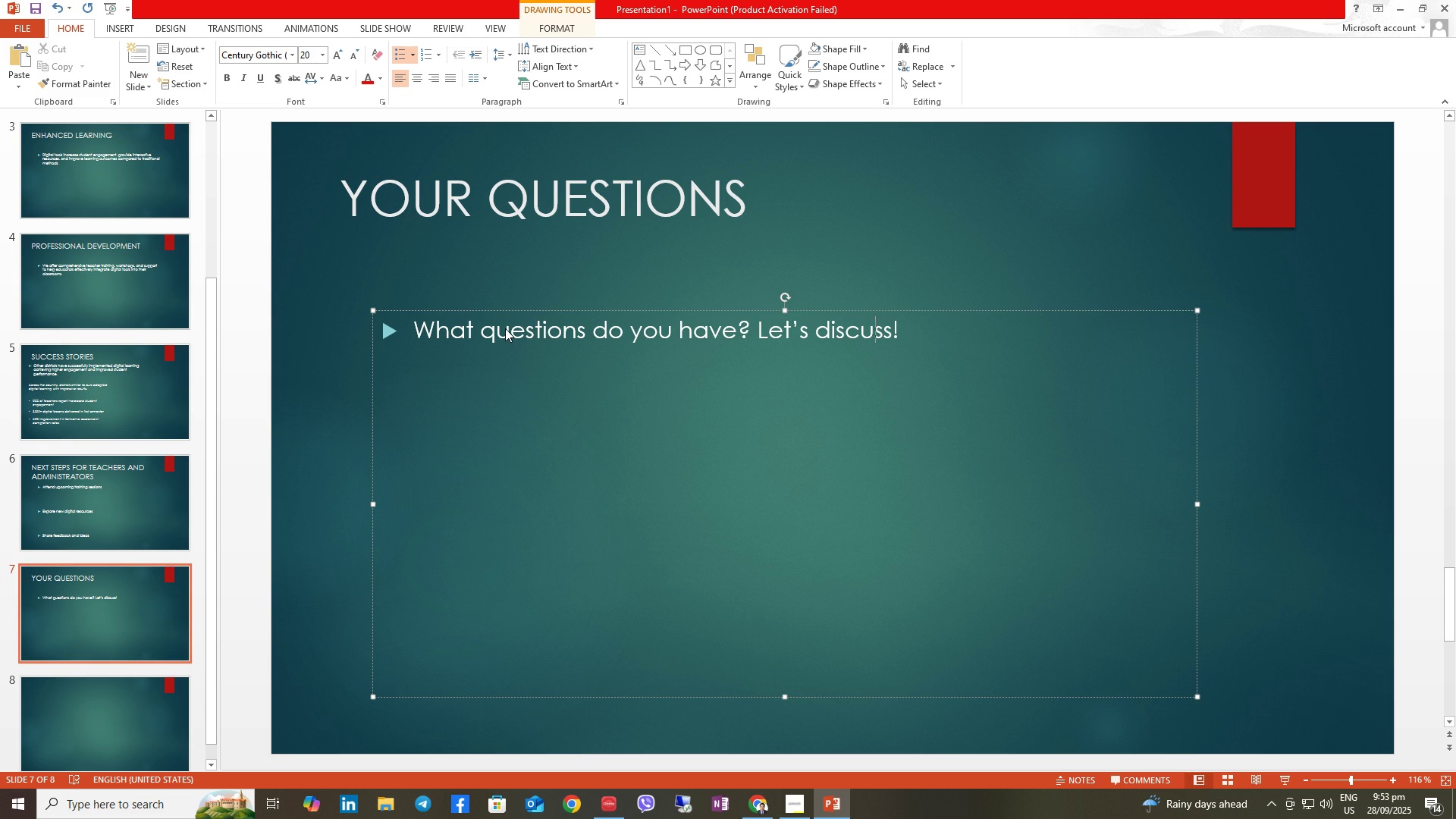 
key(ArrowLeft)
 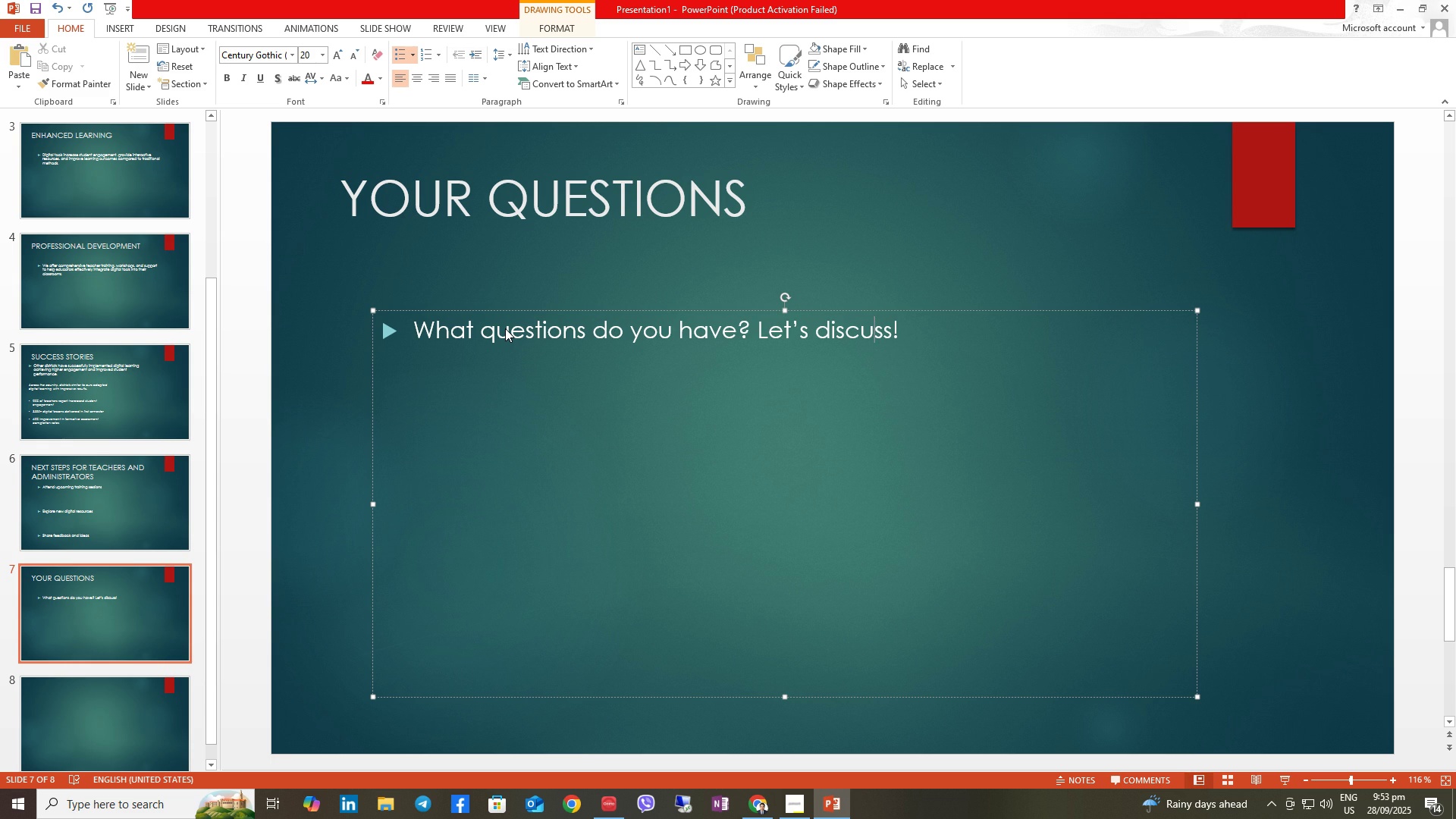 
key(ArrowLeft)
 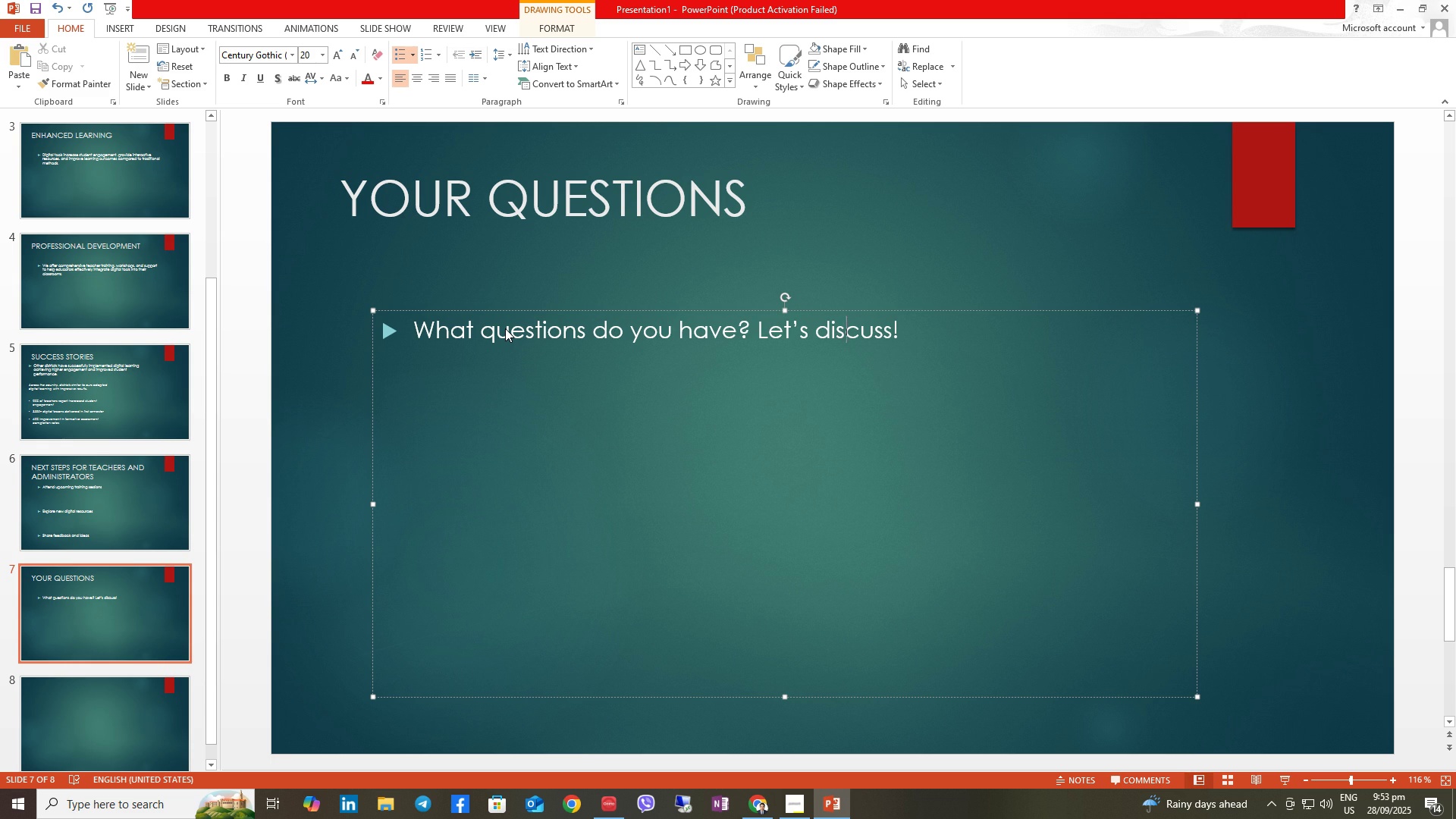 
key(ArrowLeft)
 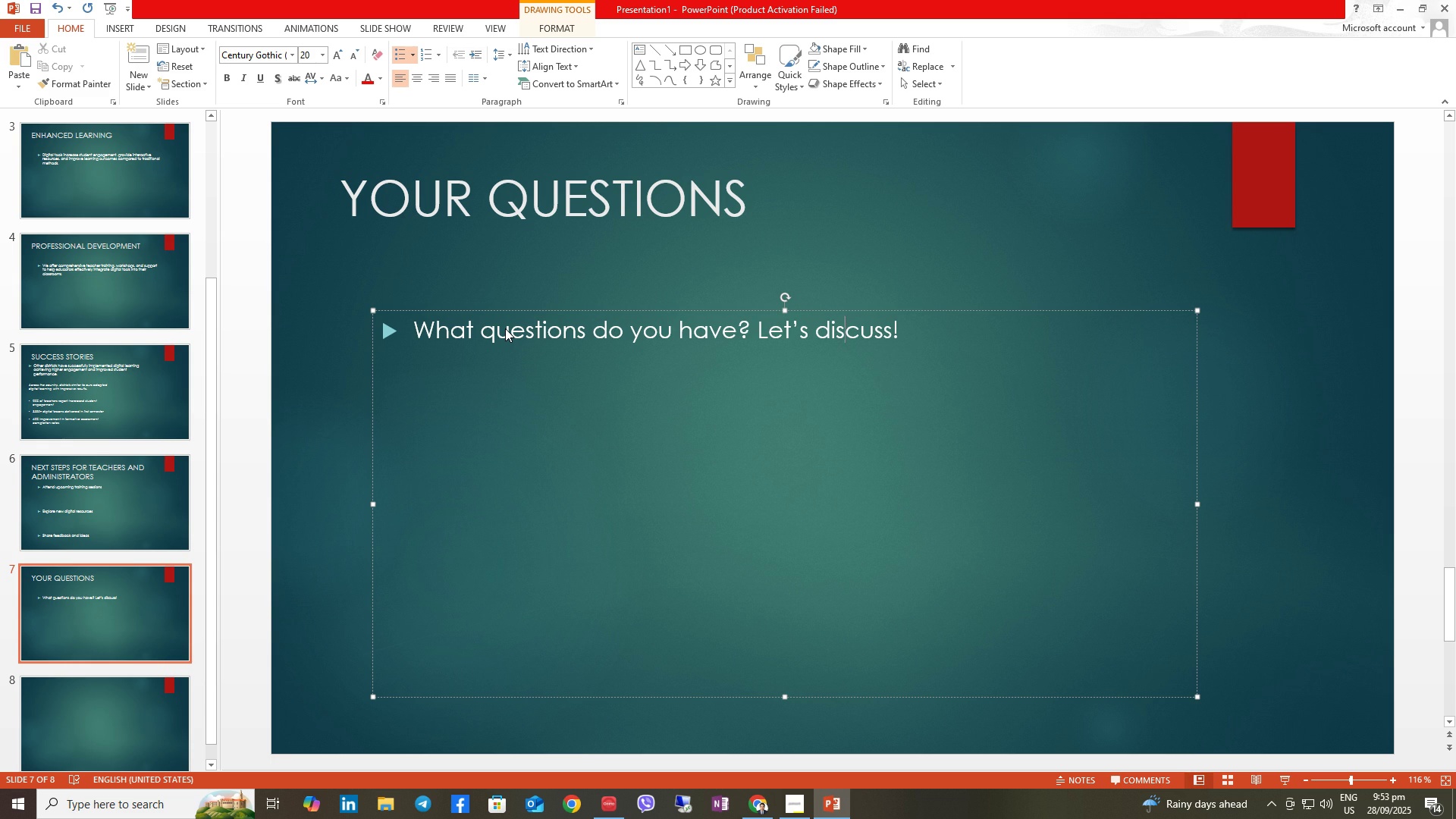 
key(ArrowLeft)
 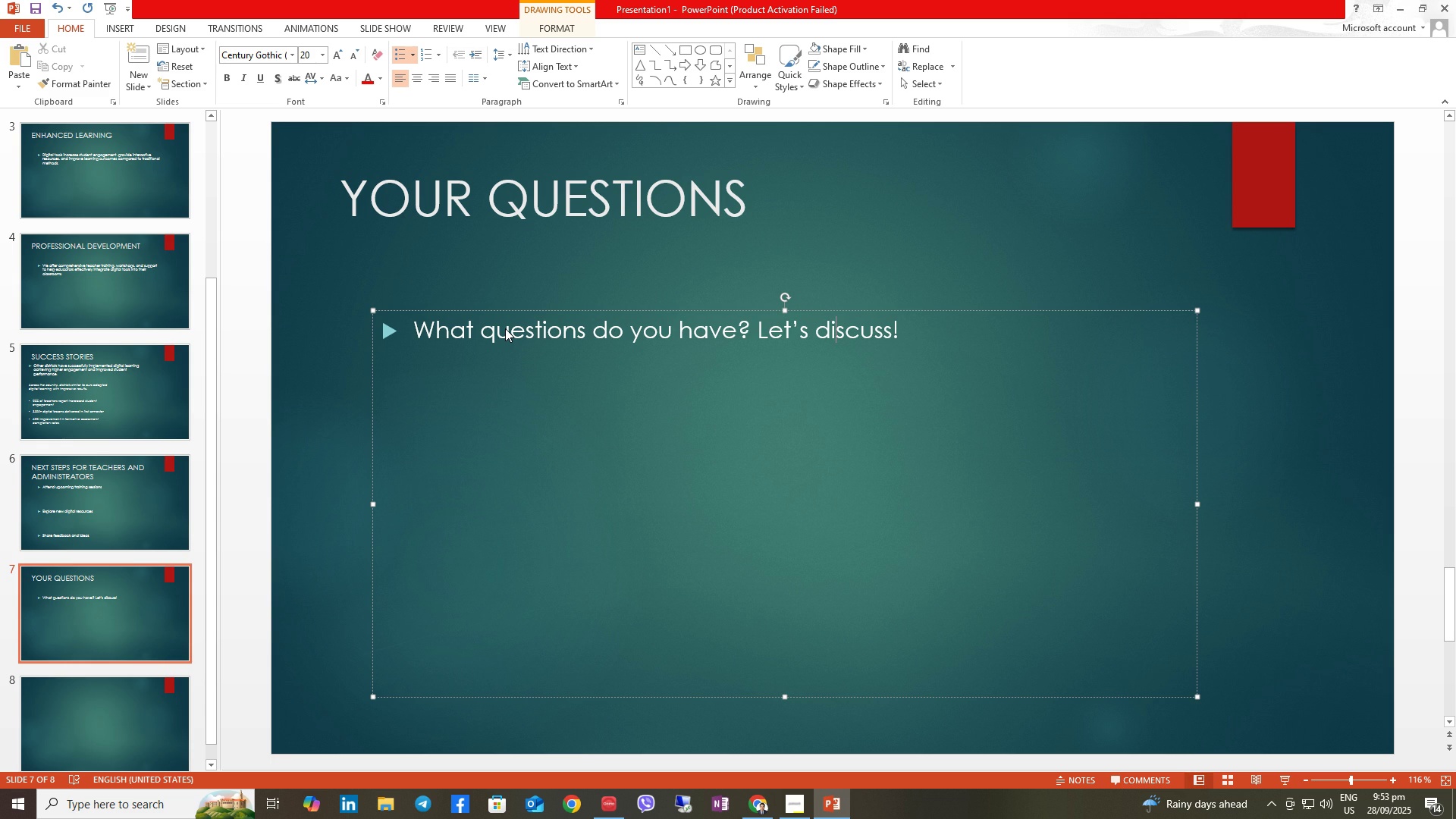 
key(ArrowLeft)
 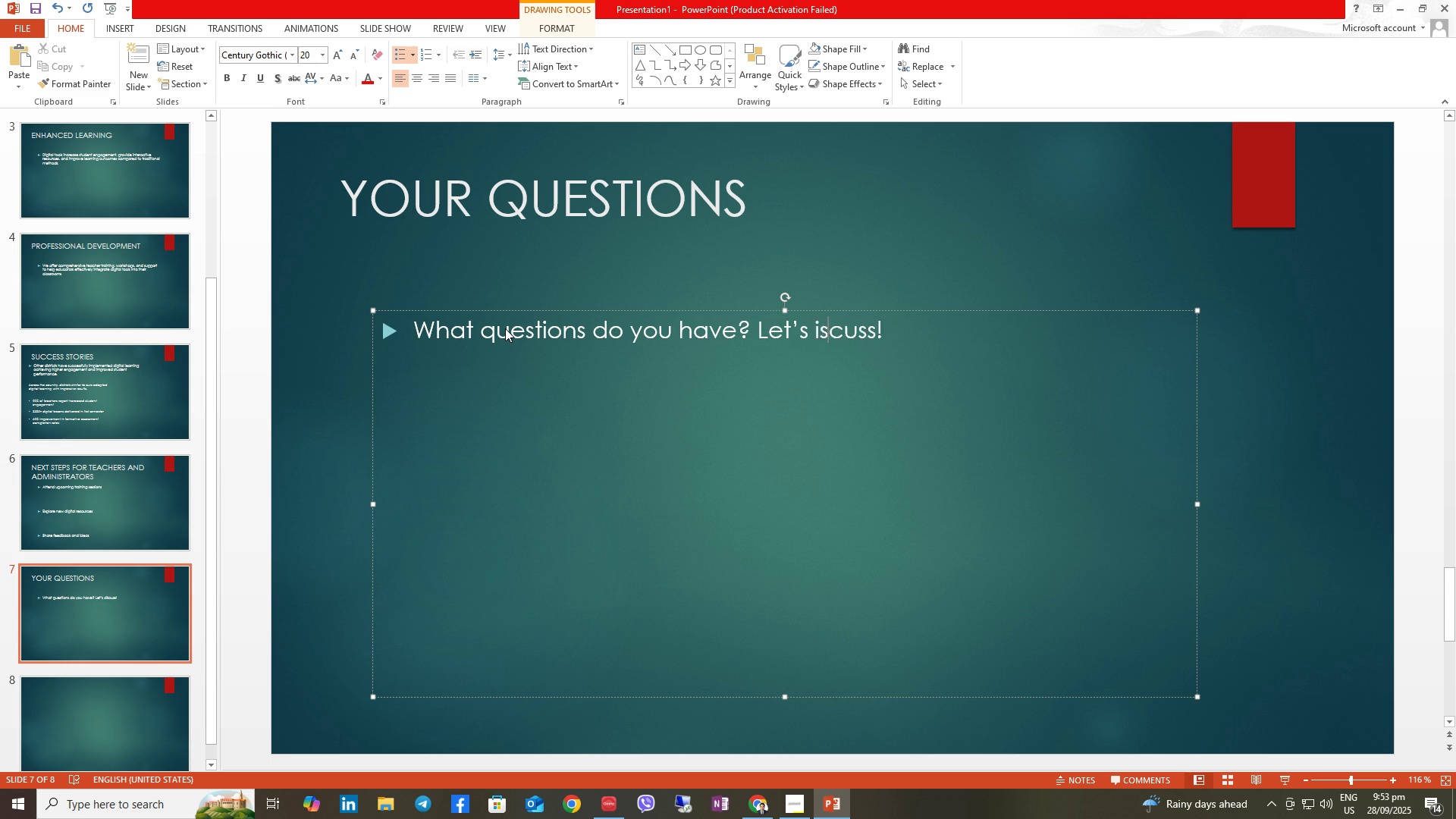 
key(Backspace)
 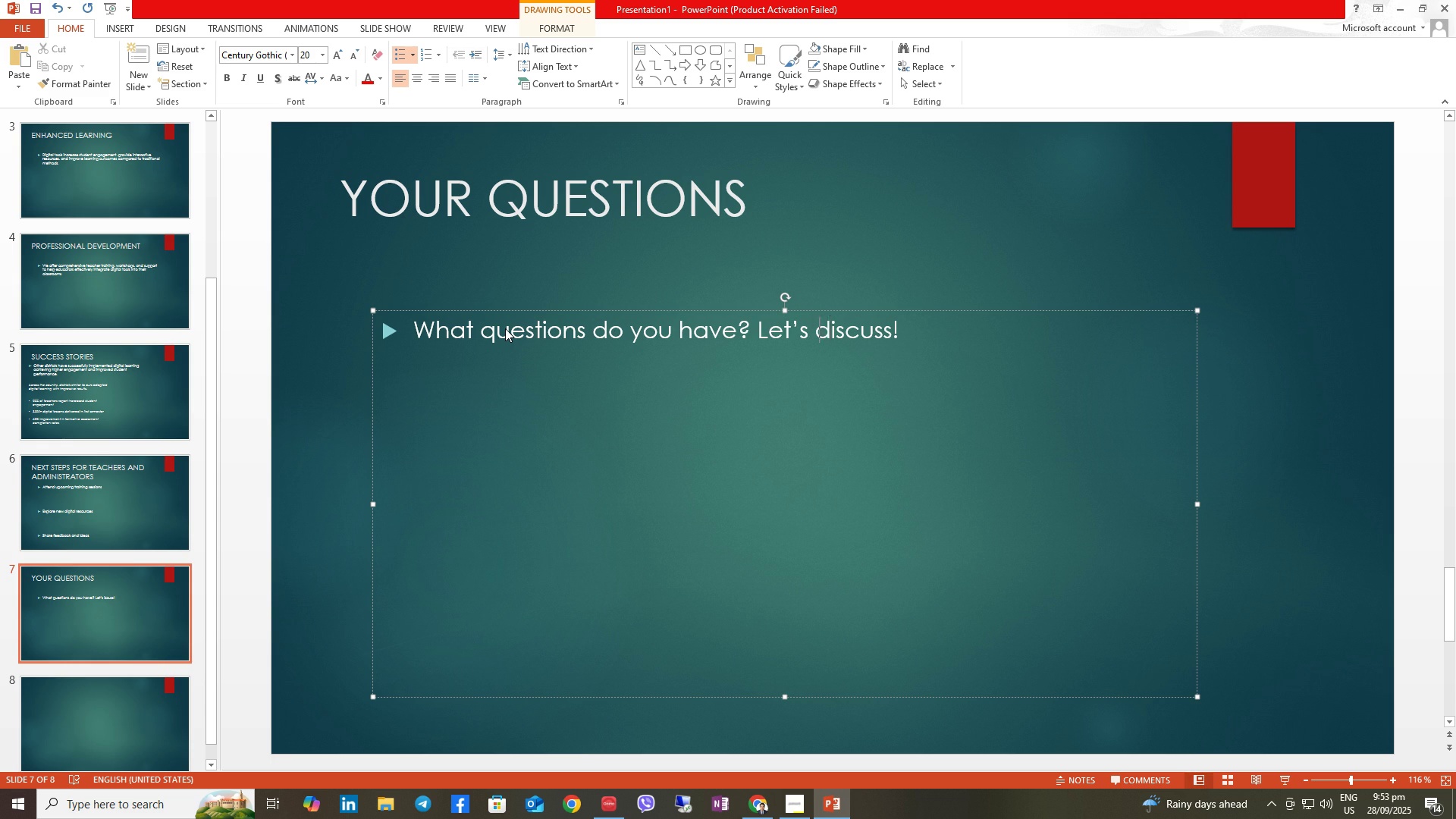 
key(D)
 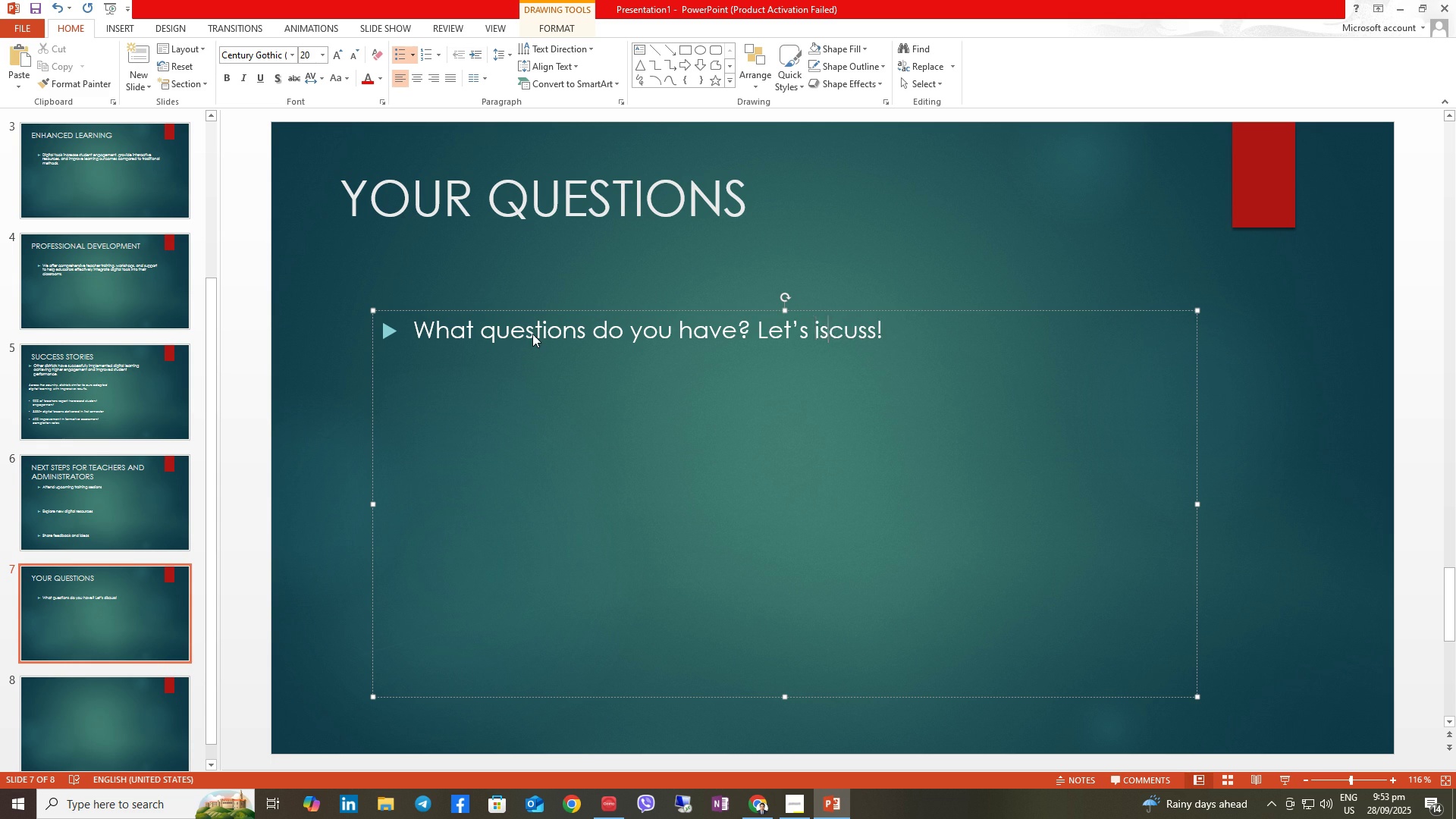 
key(Backspace)